 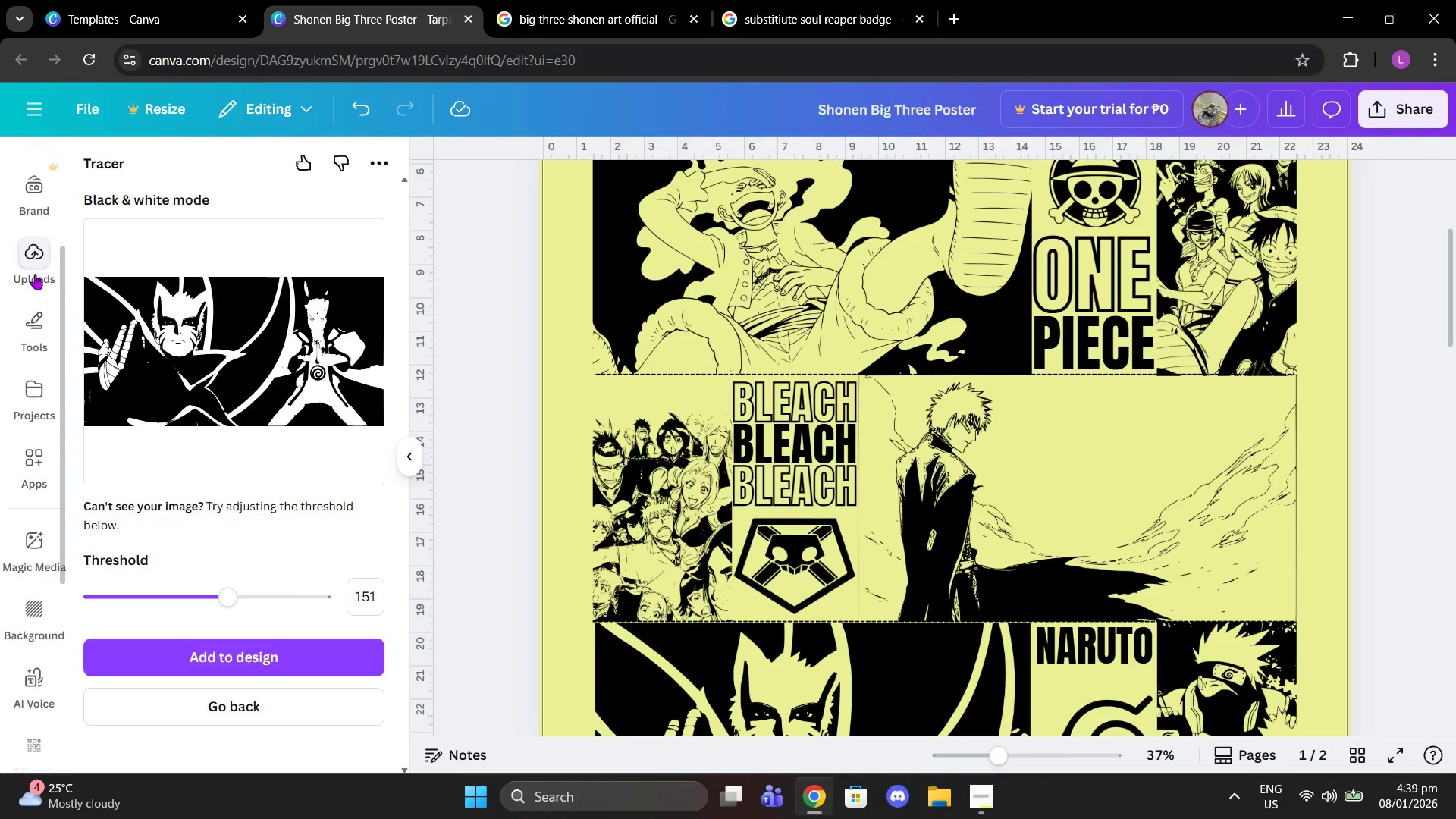 
scroll: coordinate [37, 247], scroll_direction: up, amount: 2.0
 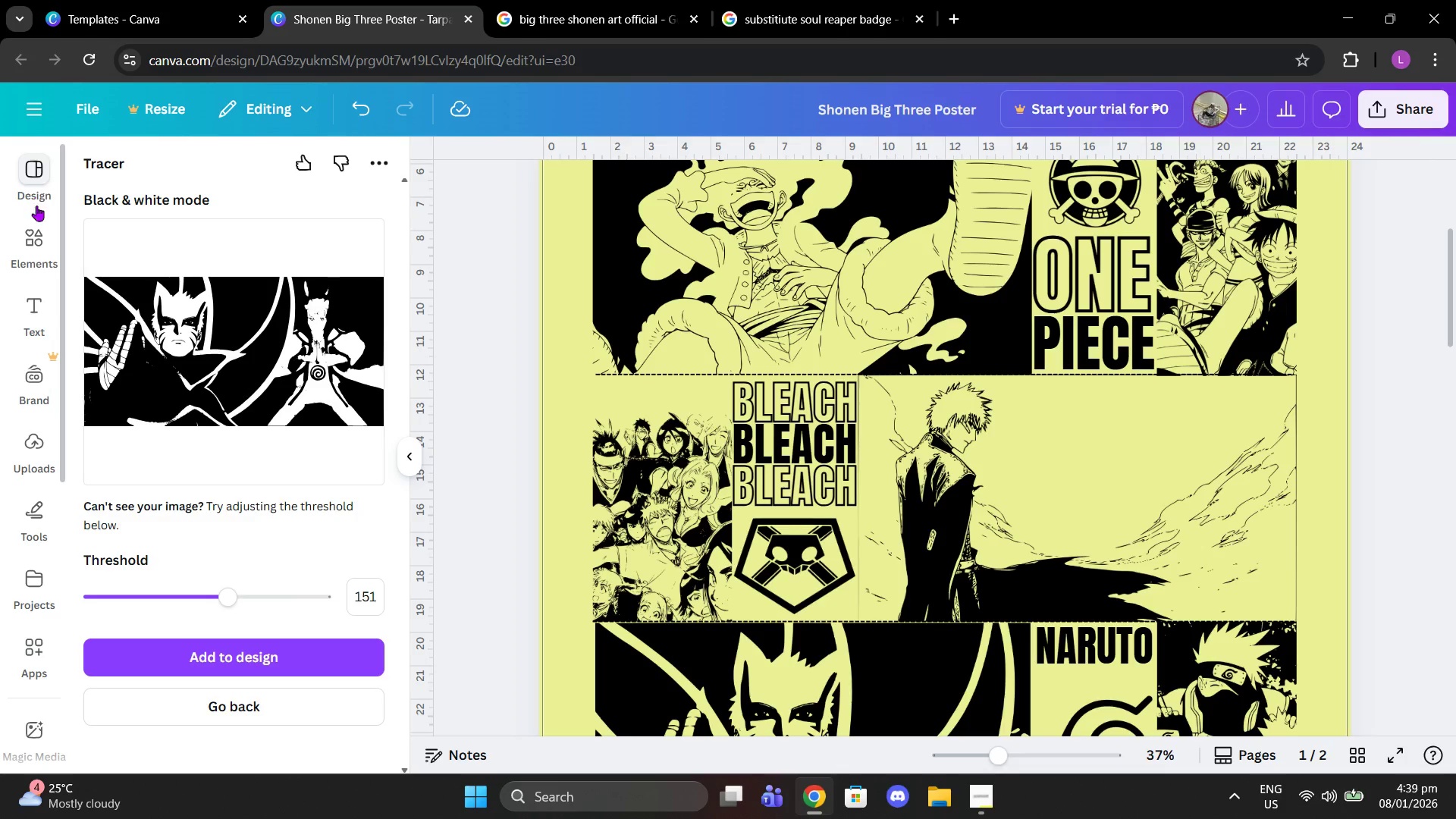 
left_click([24, 232])
 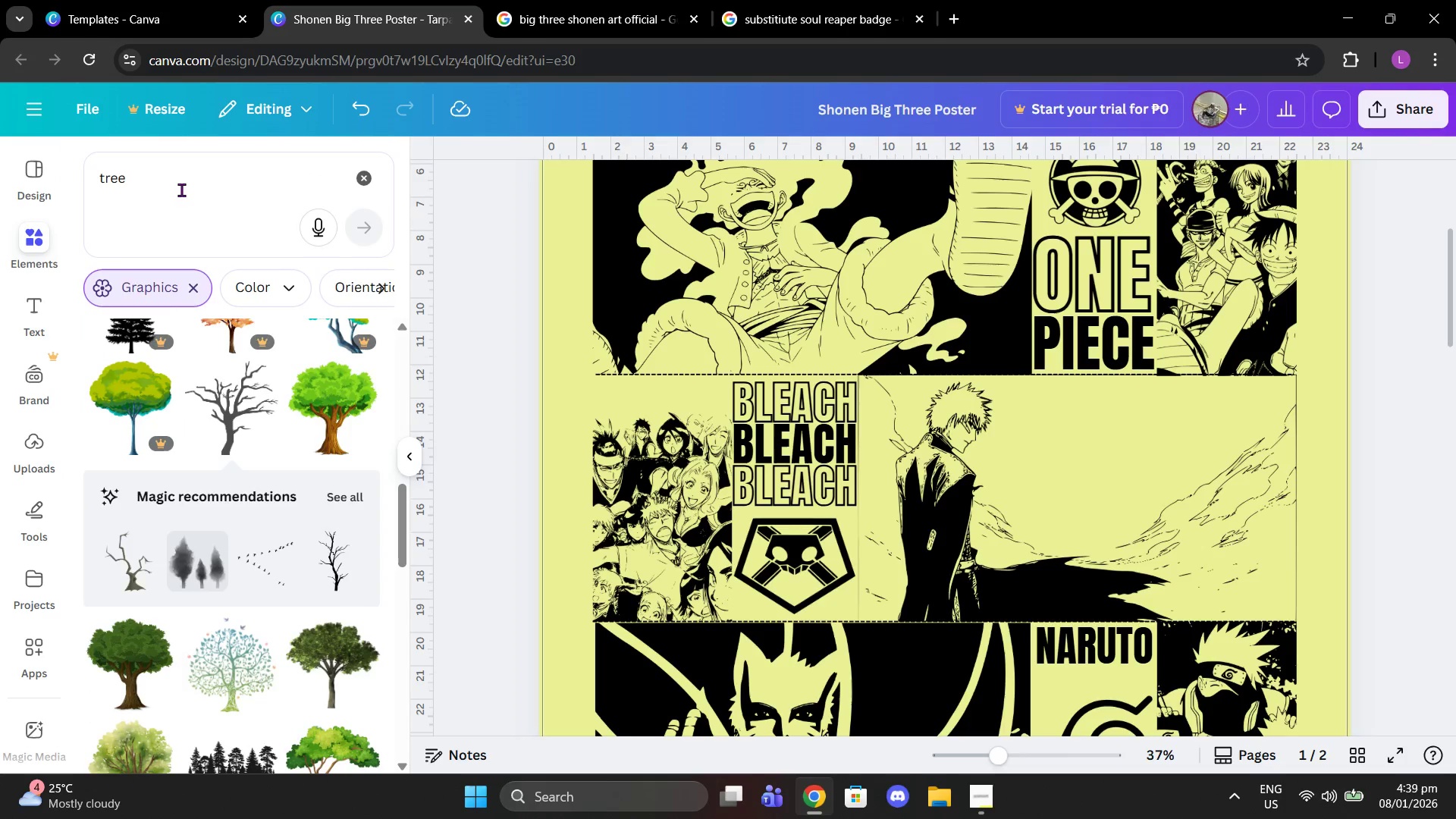 
left_click([181, 190])
 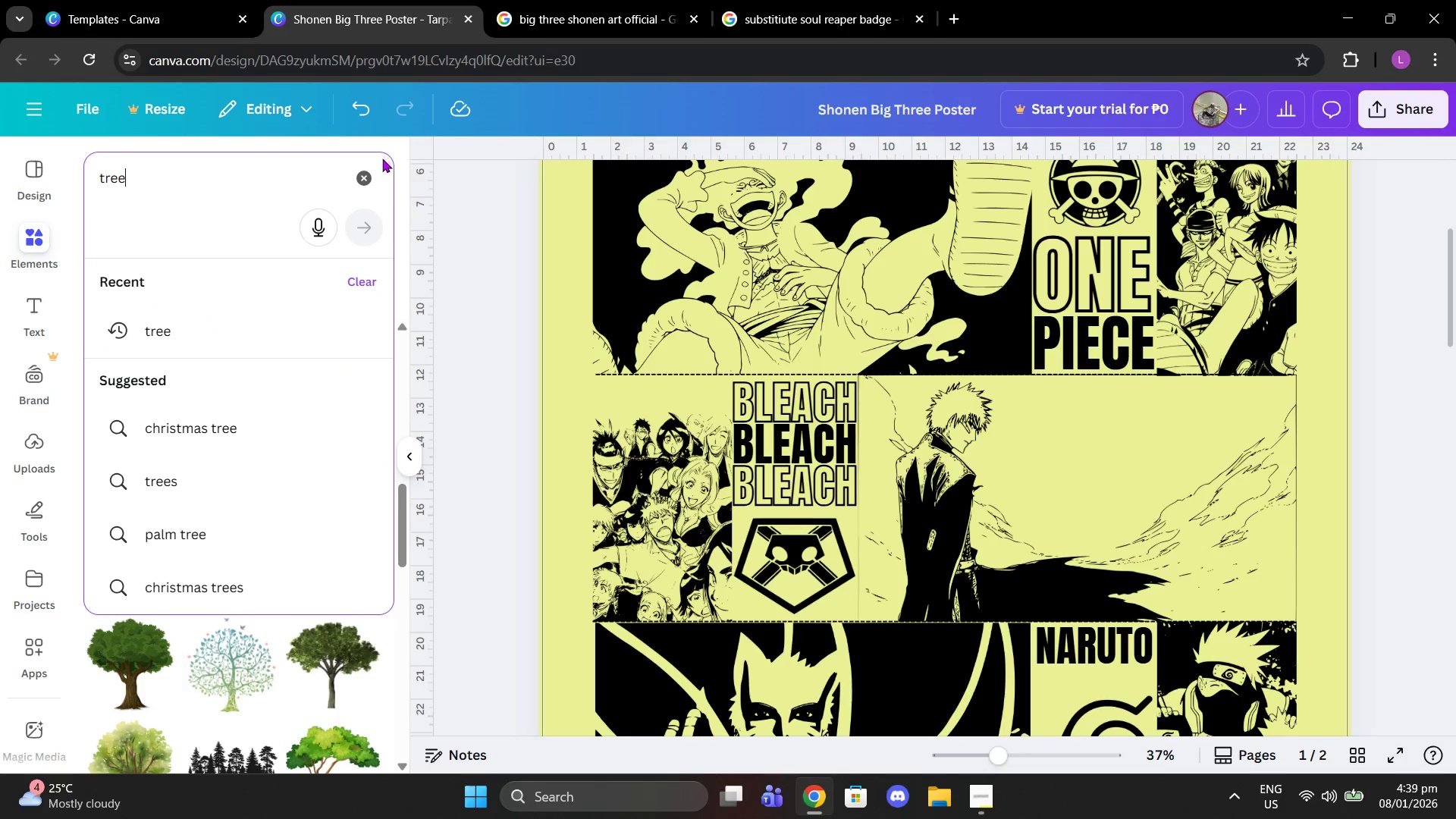 
left_click([375, 174])
 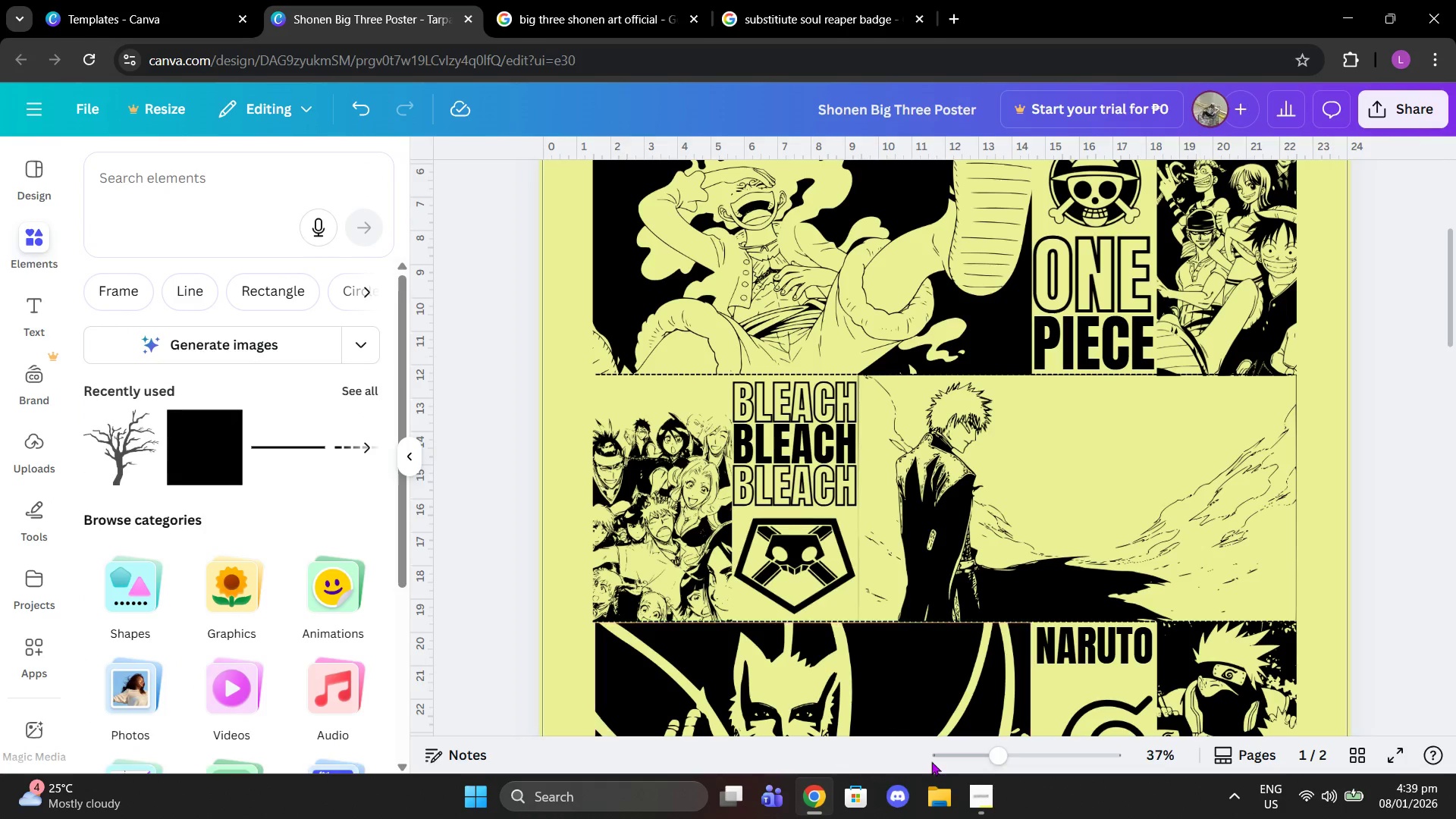 
left_click([984, 789])